 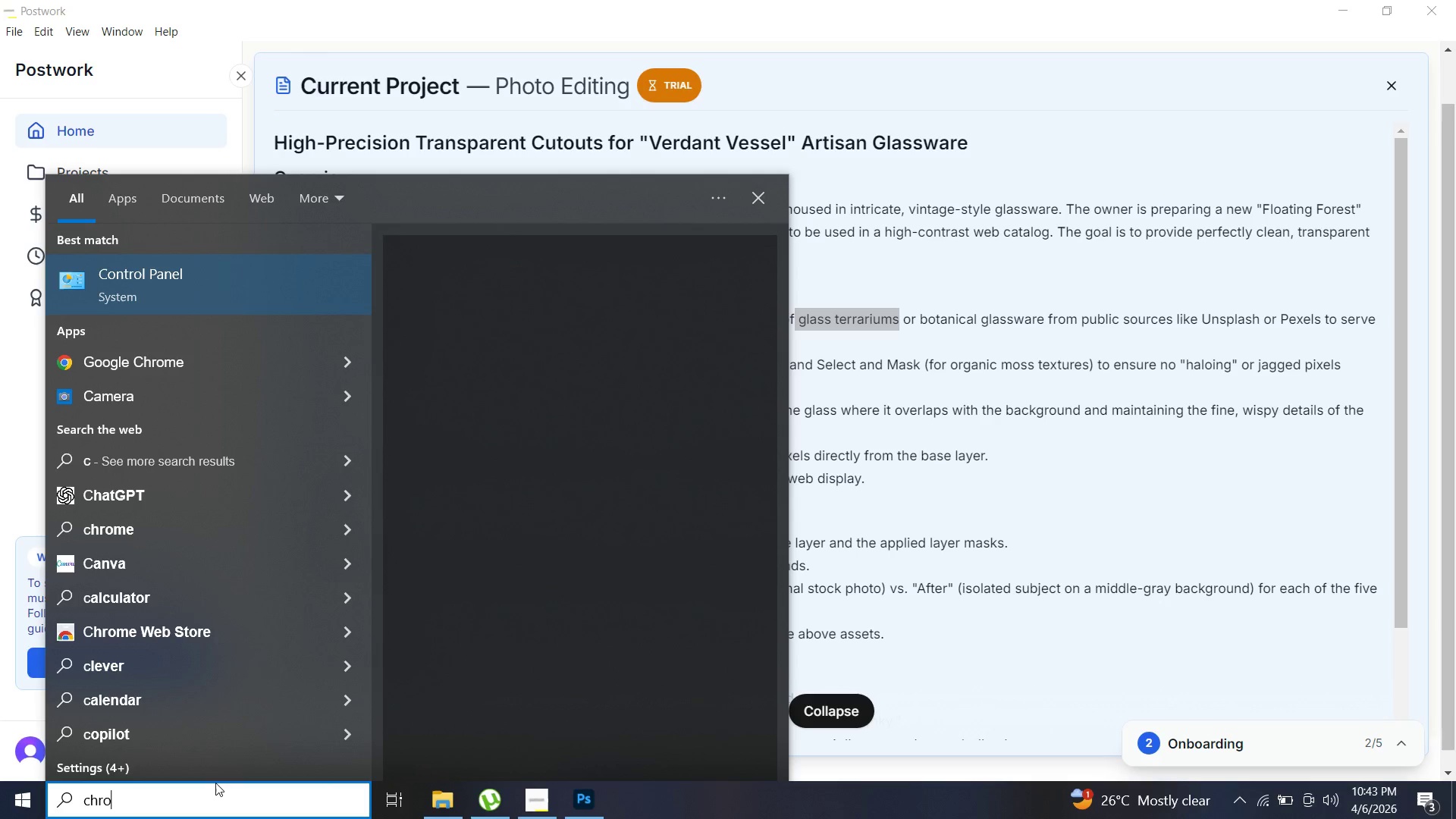 
left_click([204, 280])
 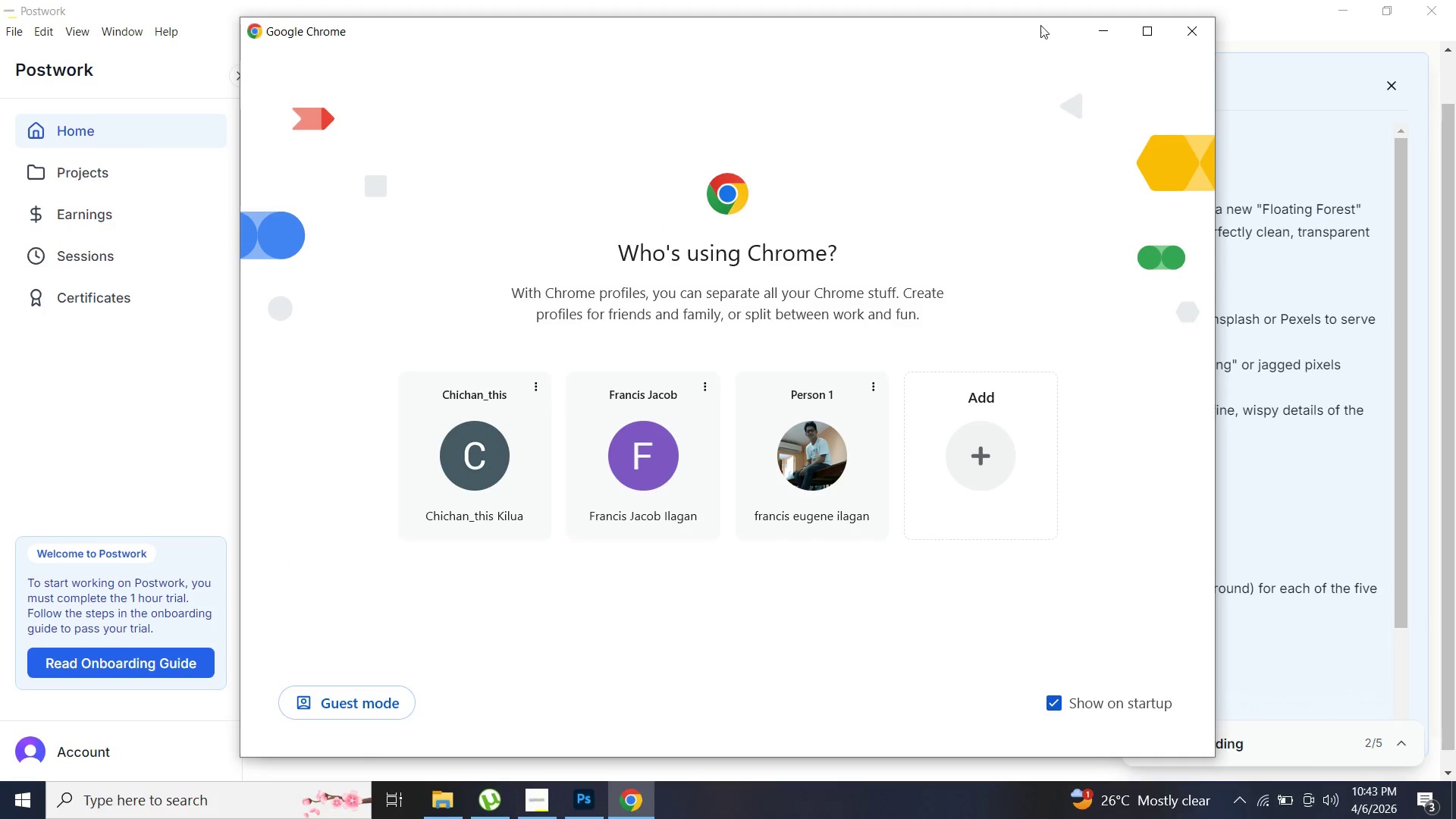 
left_click([494, 455])
 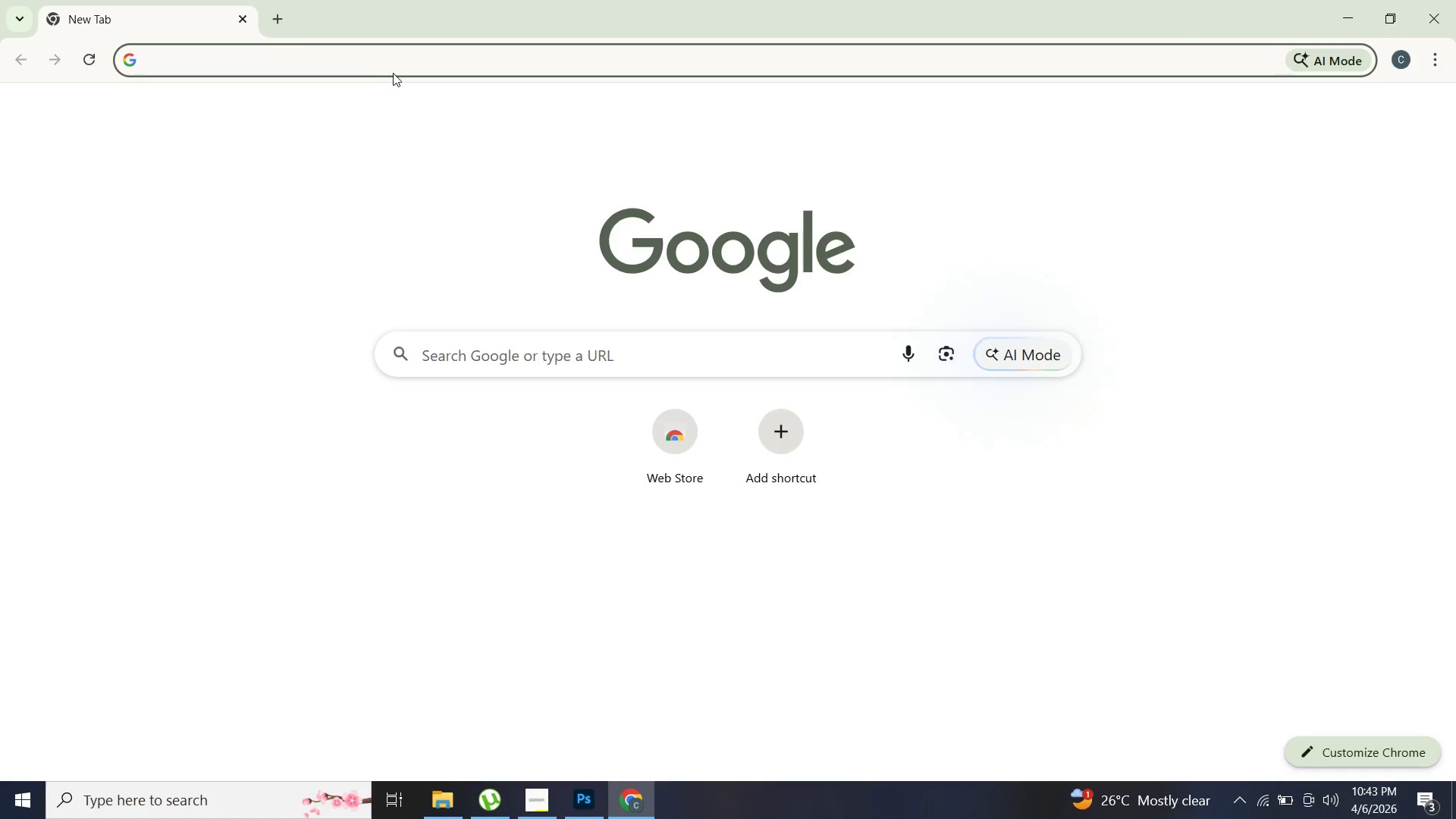 
wait(6.02)
 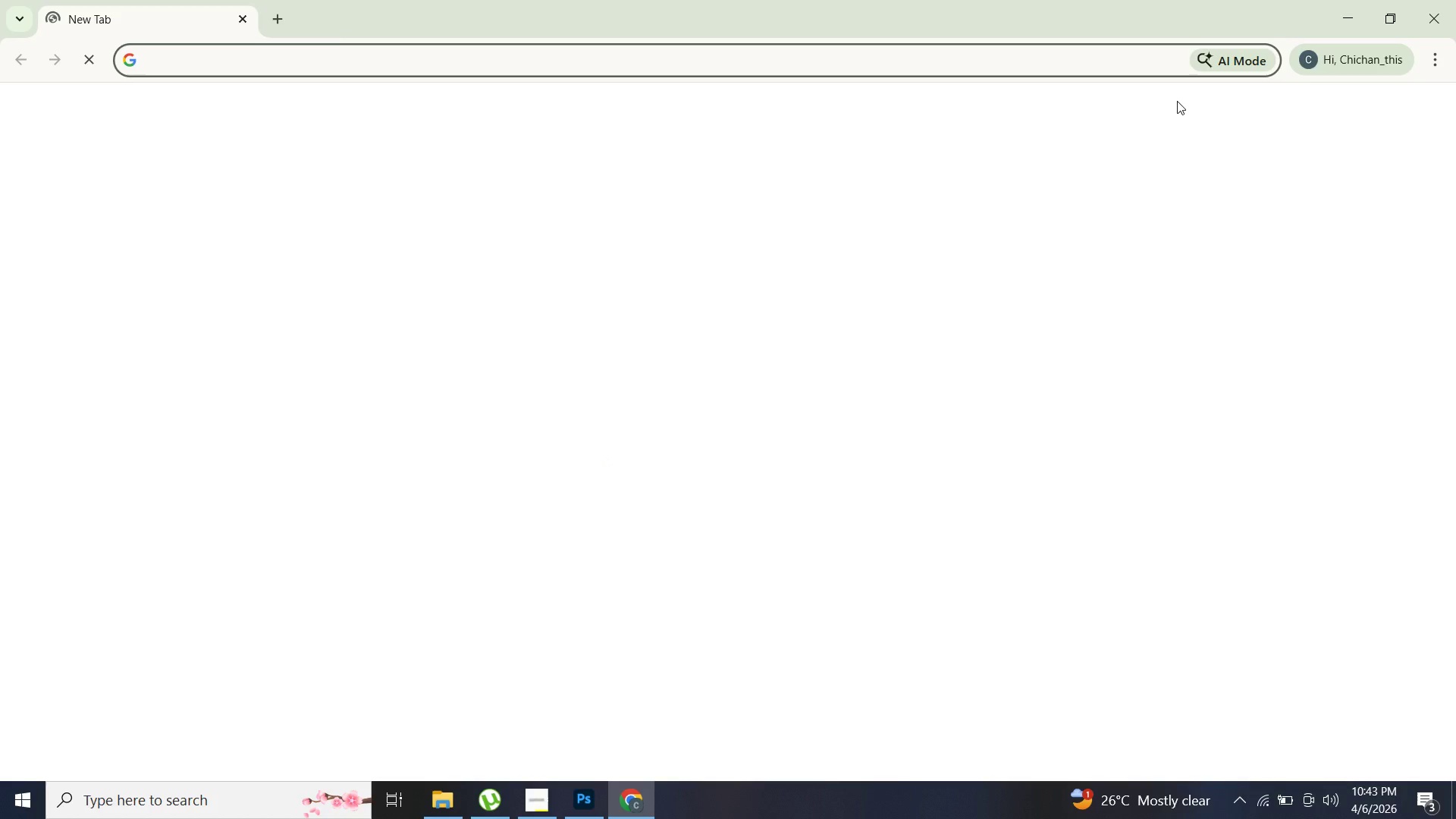 
key(Control+V)
 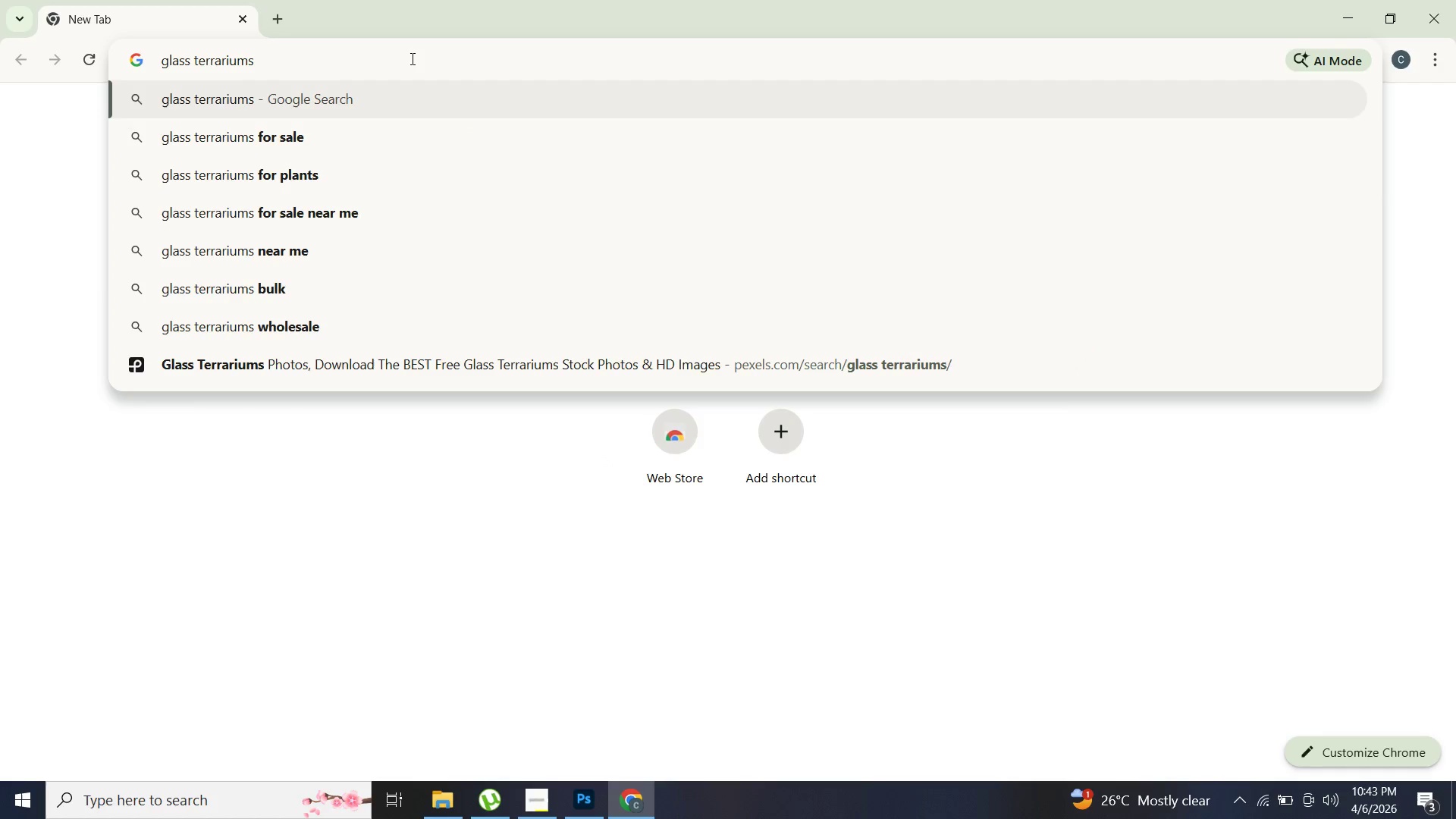 
key(Space)
 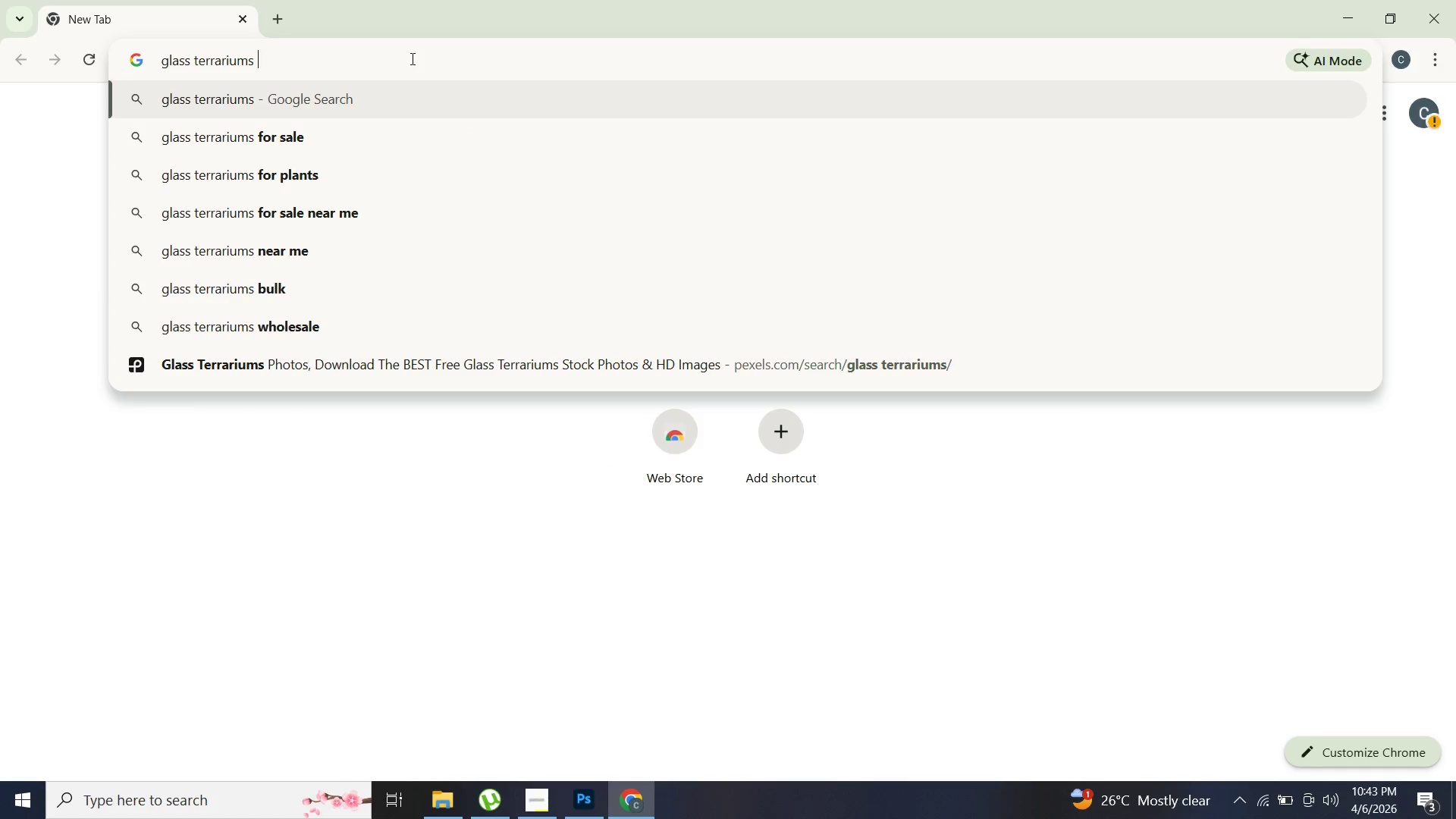 
key(Enter)
 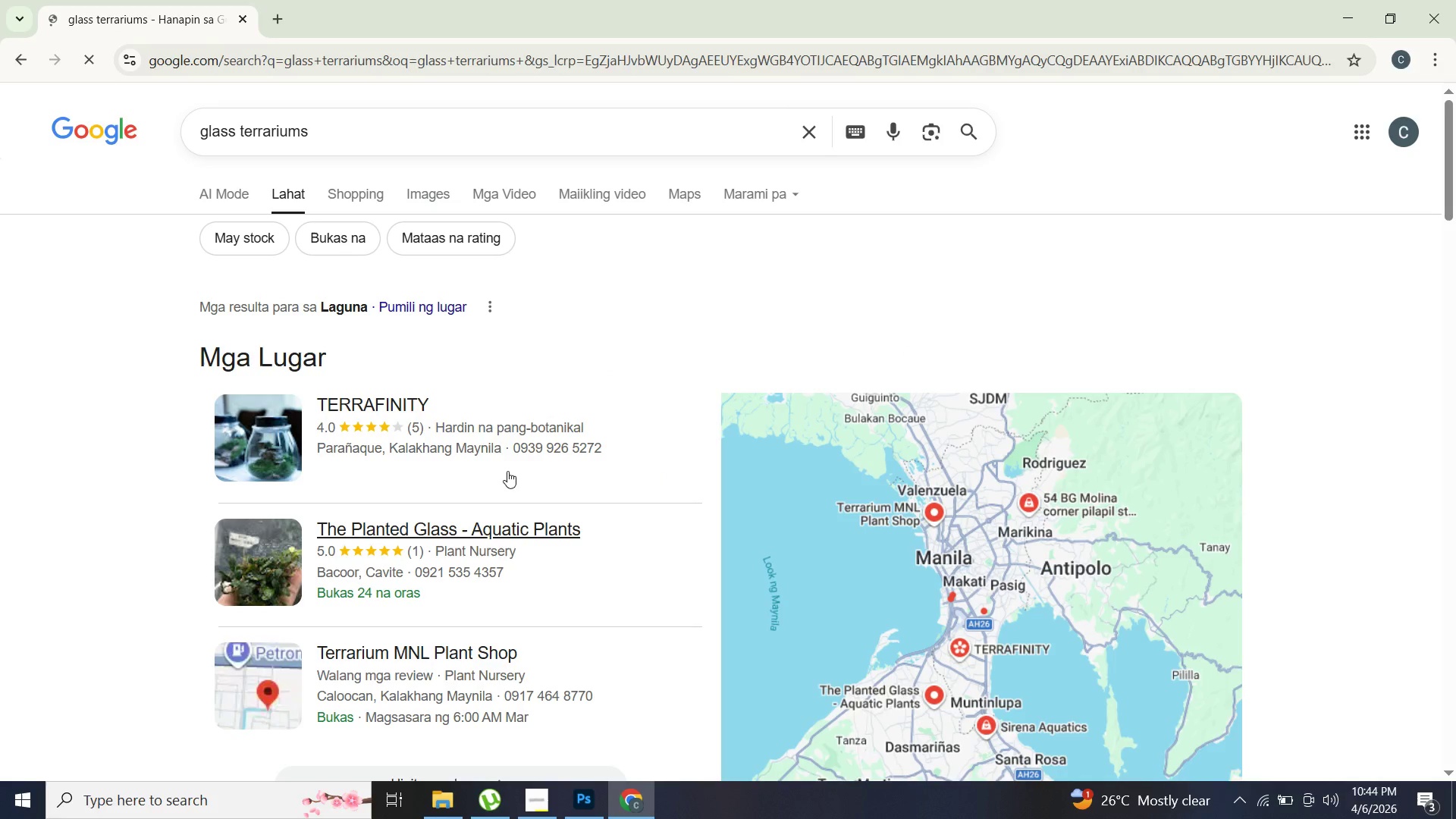 
scroll: coordinate [501, 452], scroll_direction: down, amount: 11.0
 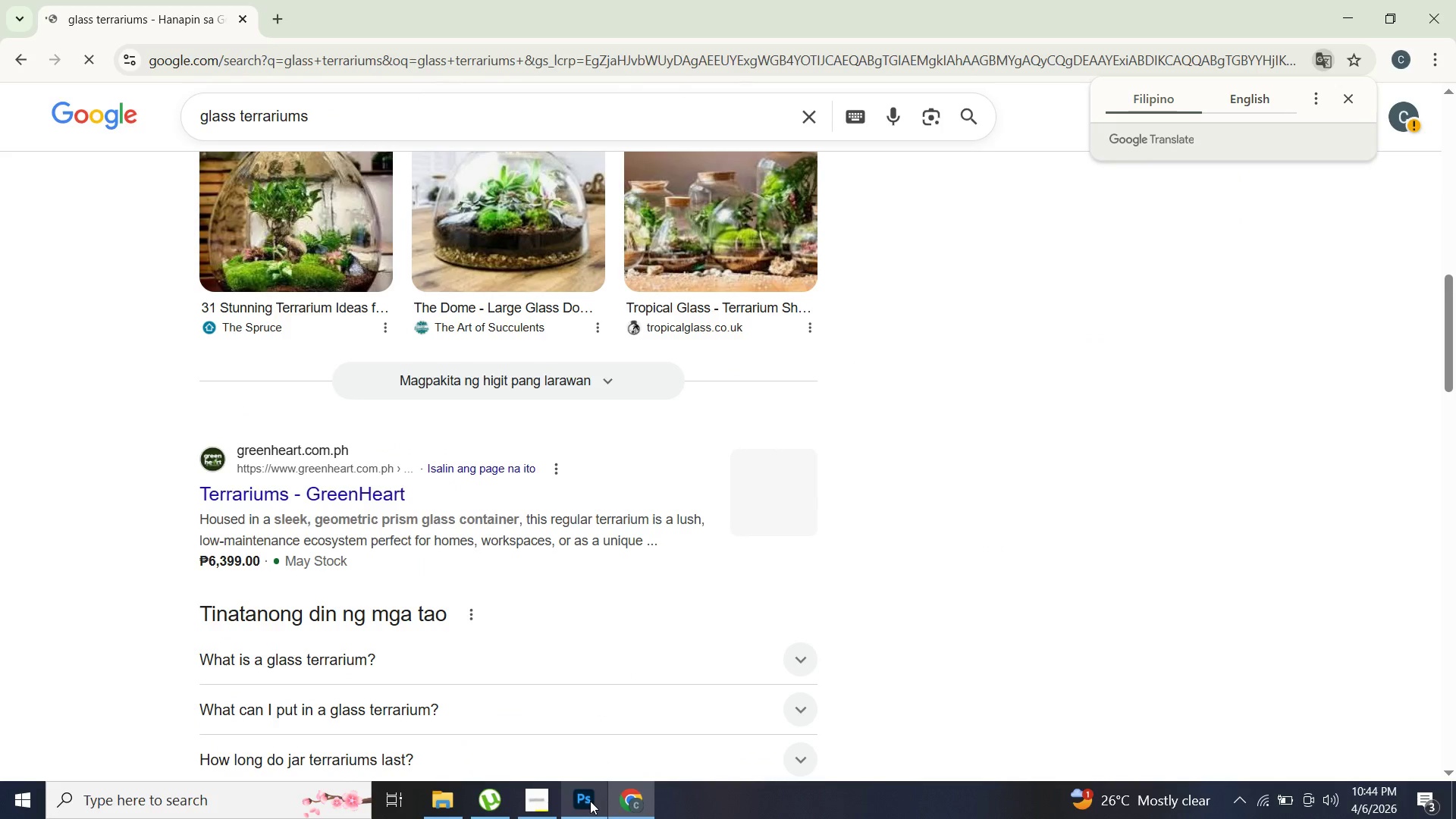 
left_click([538, 795])